 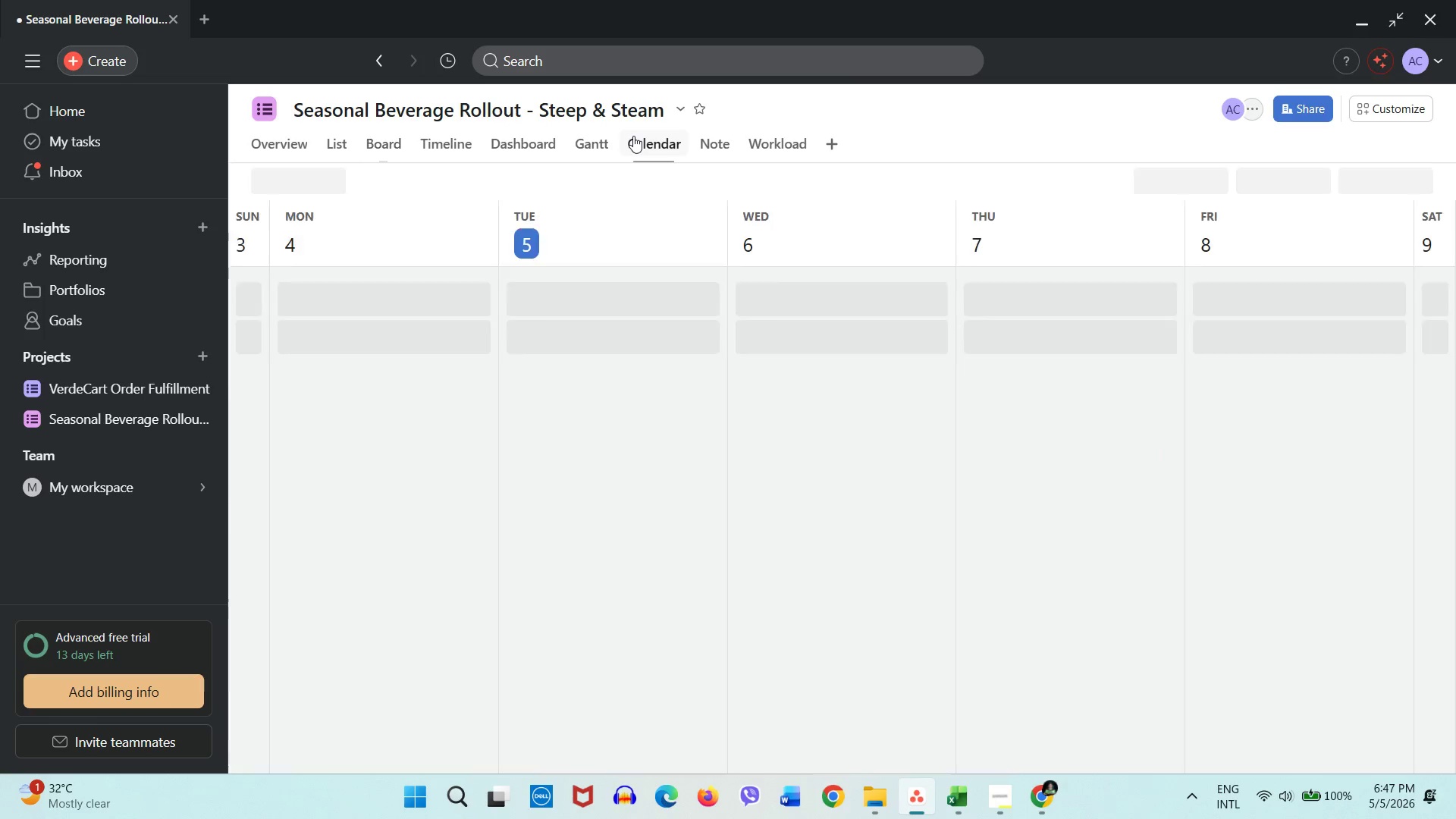 
left_click([588, 146])
 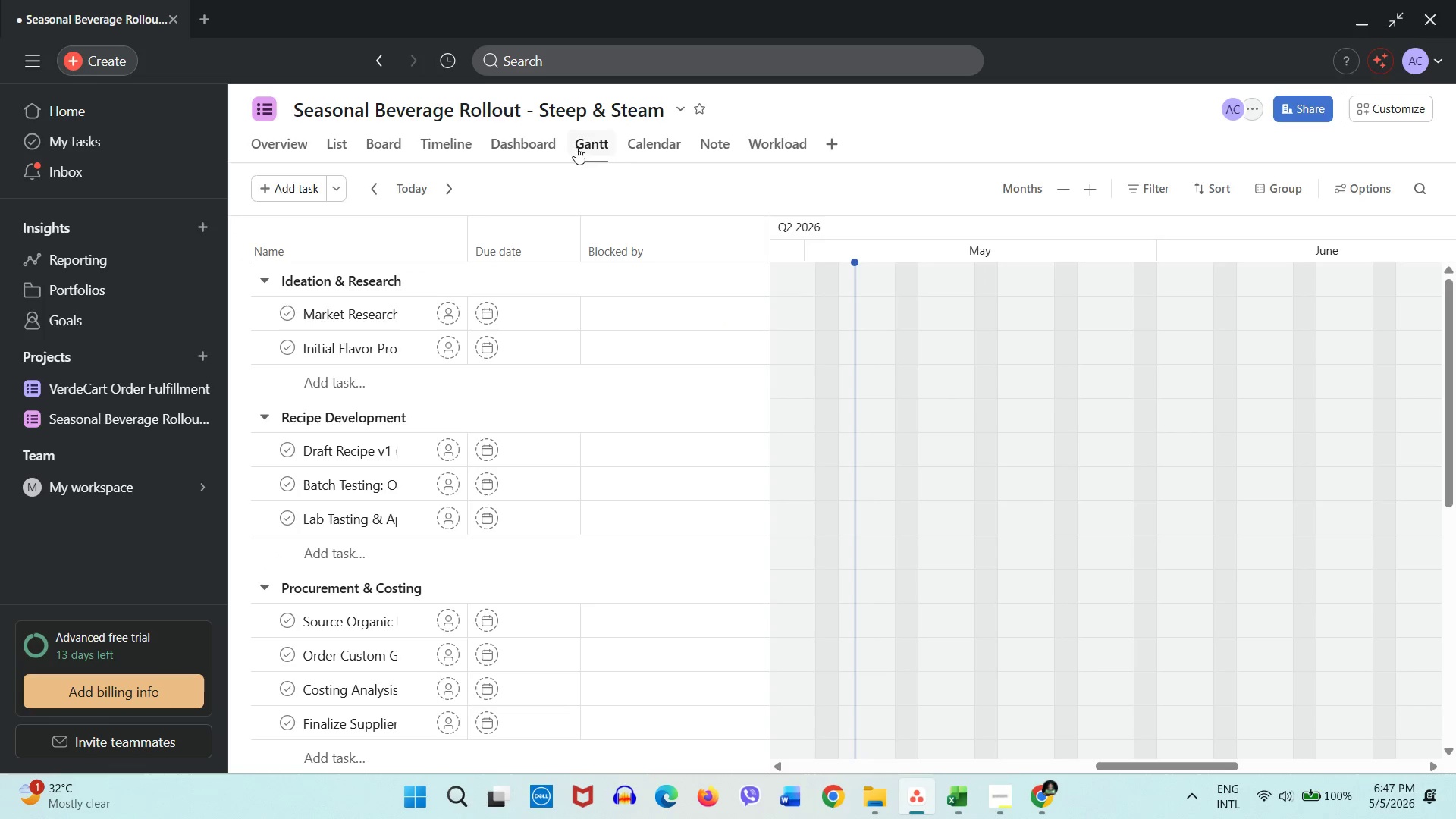 
left_click([535, 154])
 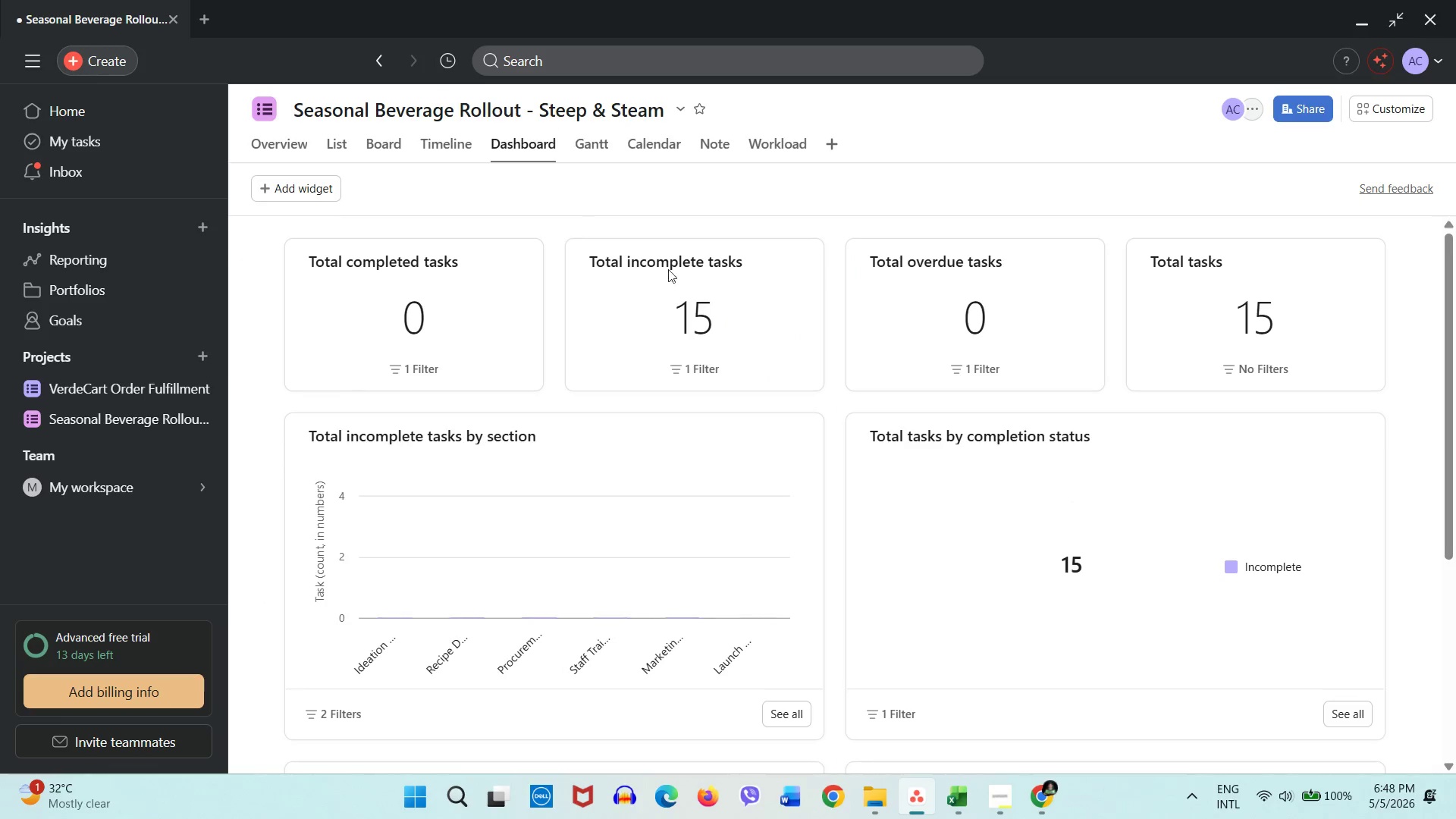 
scroll: coordinate [811, 440], scroll_direction: down, amount: 10.0
 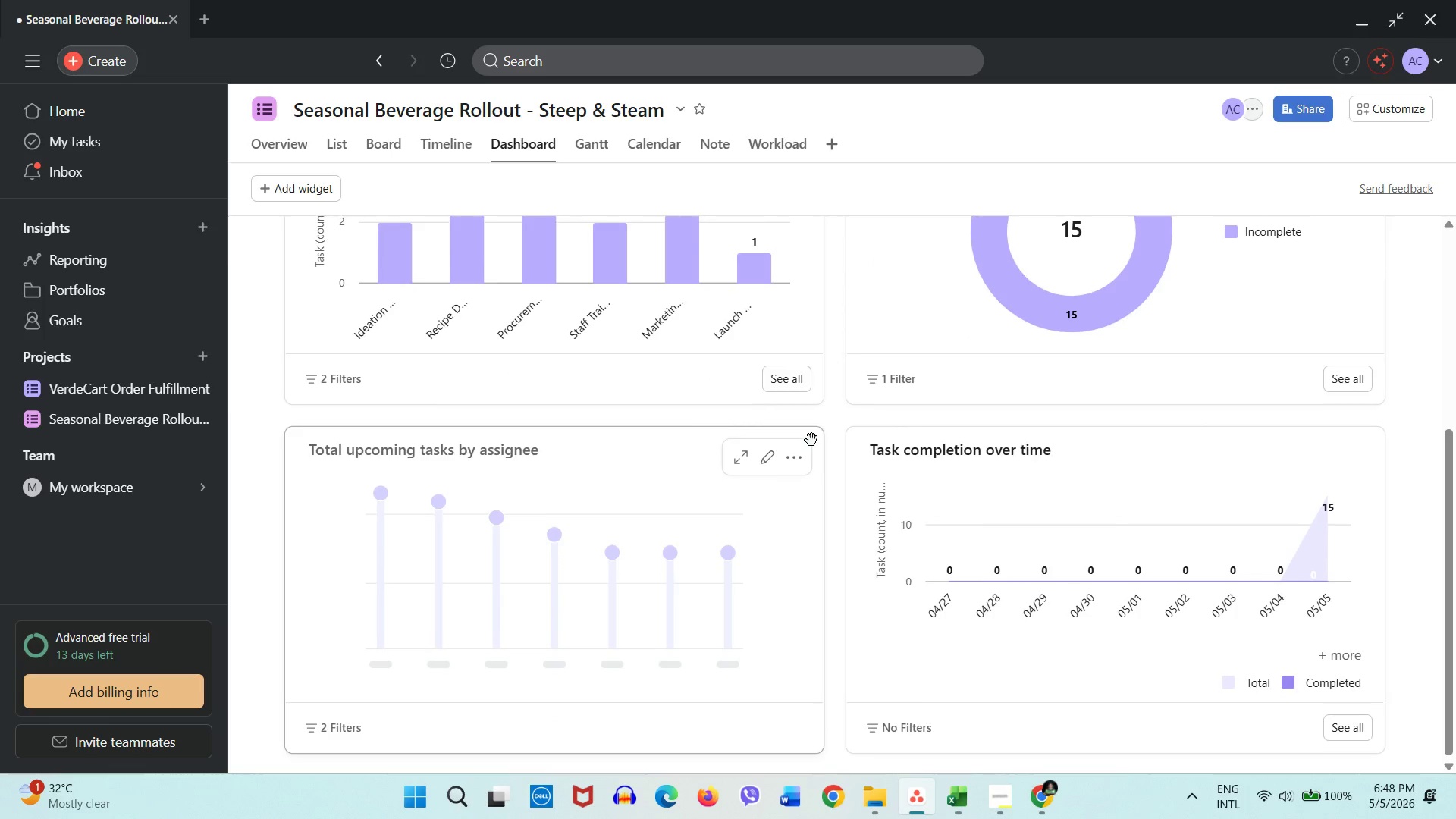 
scroll: coordinate [811, 440], scroll_direction: up, amount: 10.0
 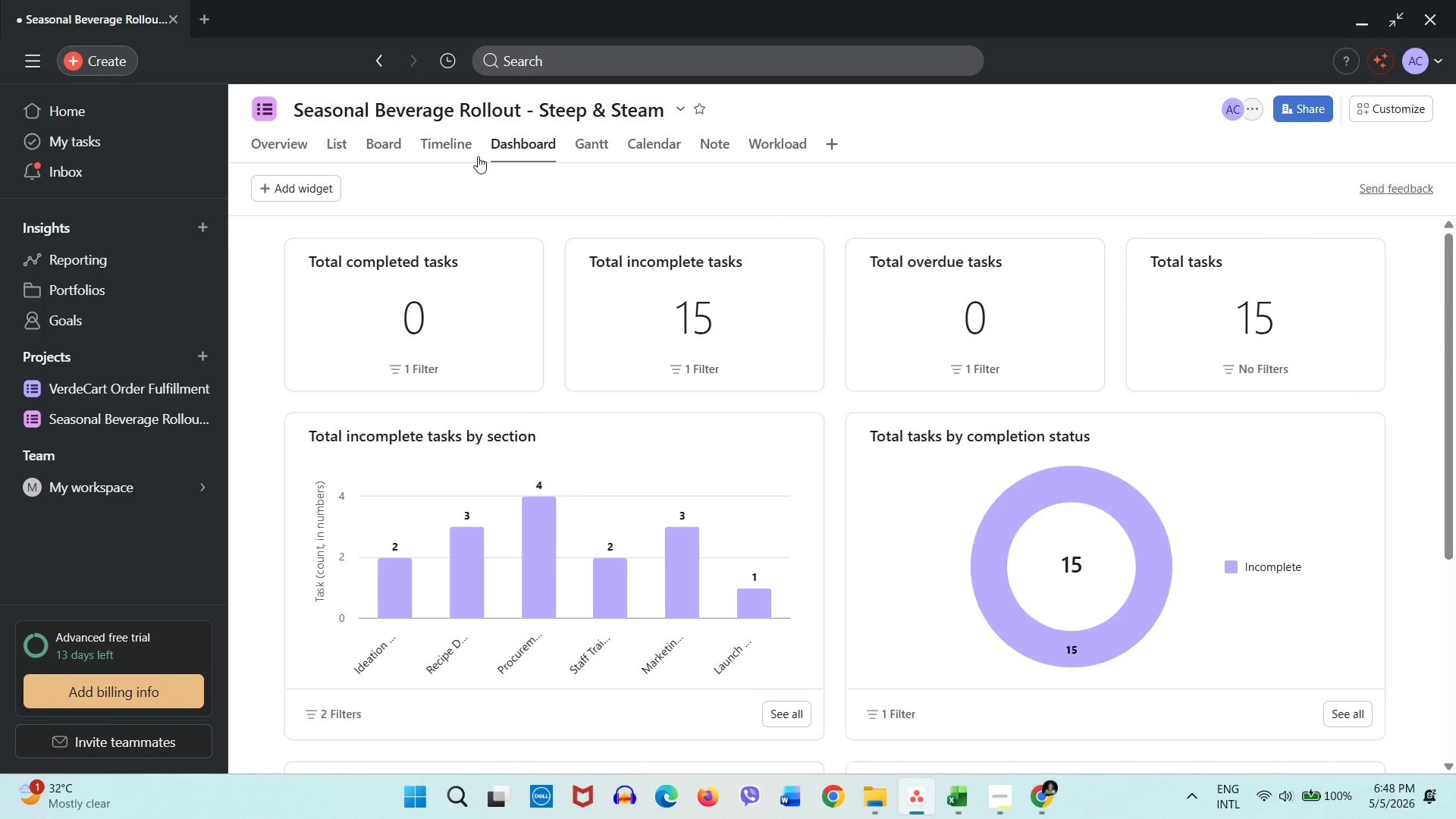 
left_click([477, 155])
 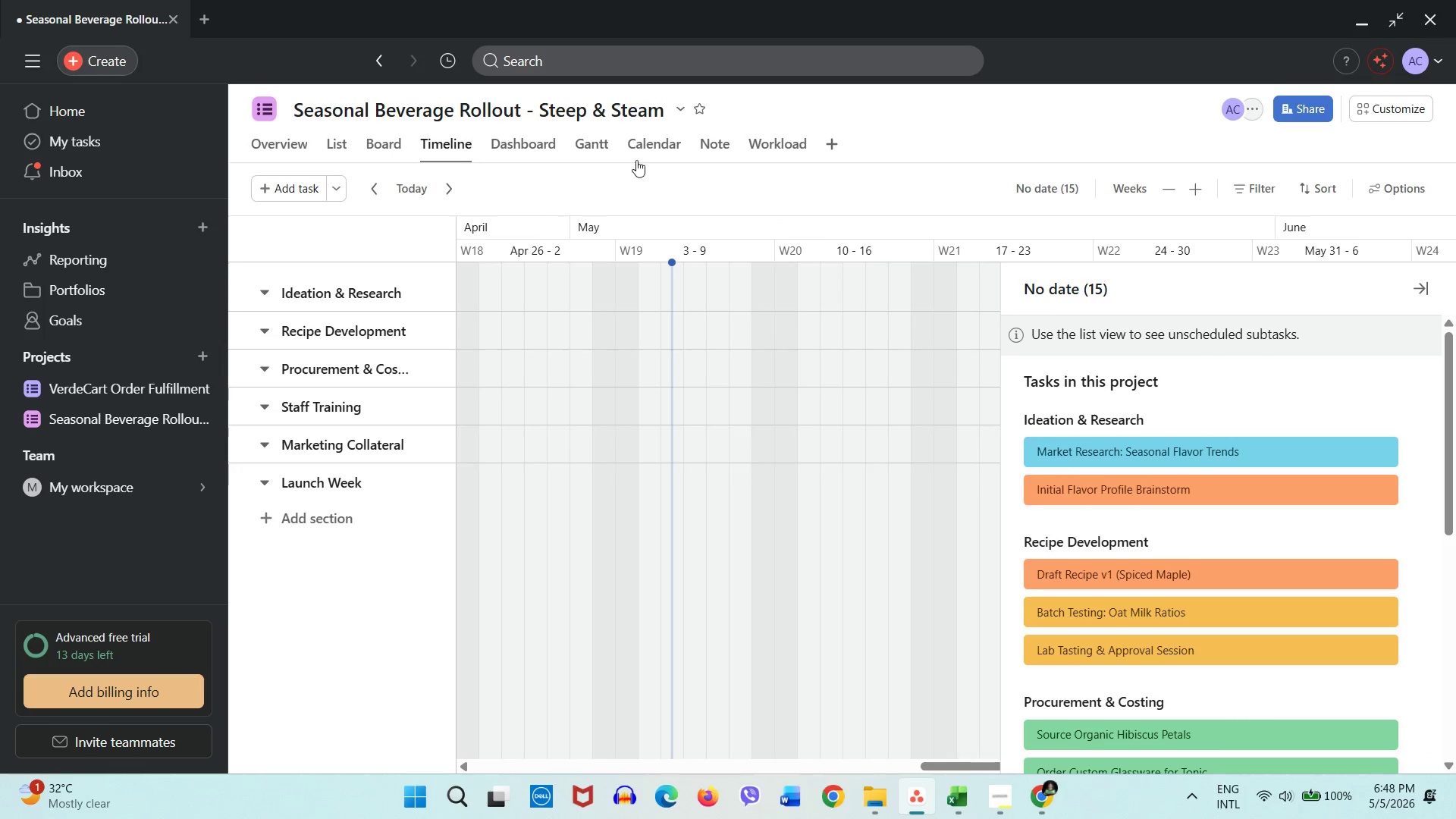 
left_click([638, 160])
 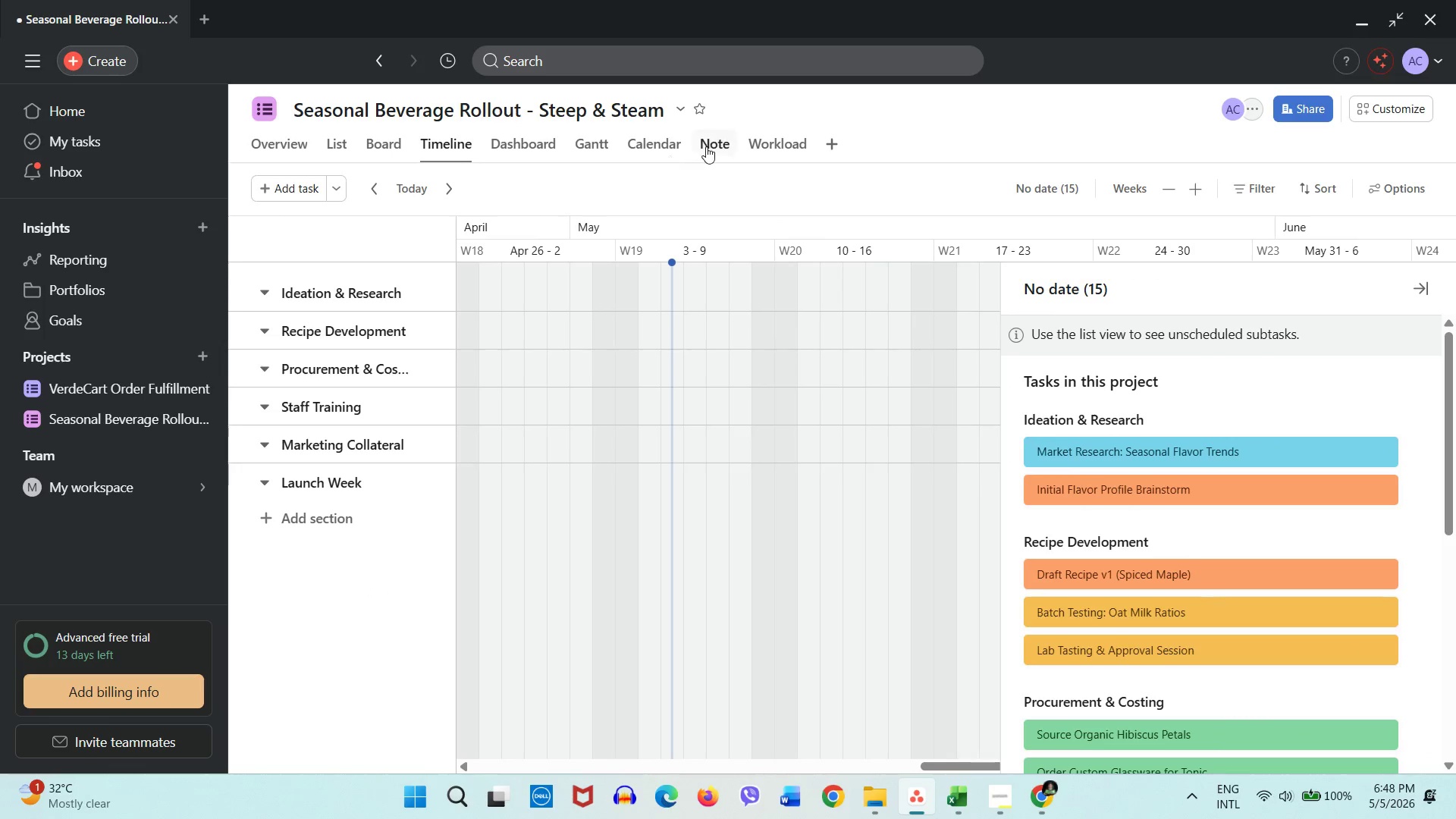 
left_click([710, 146])
 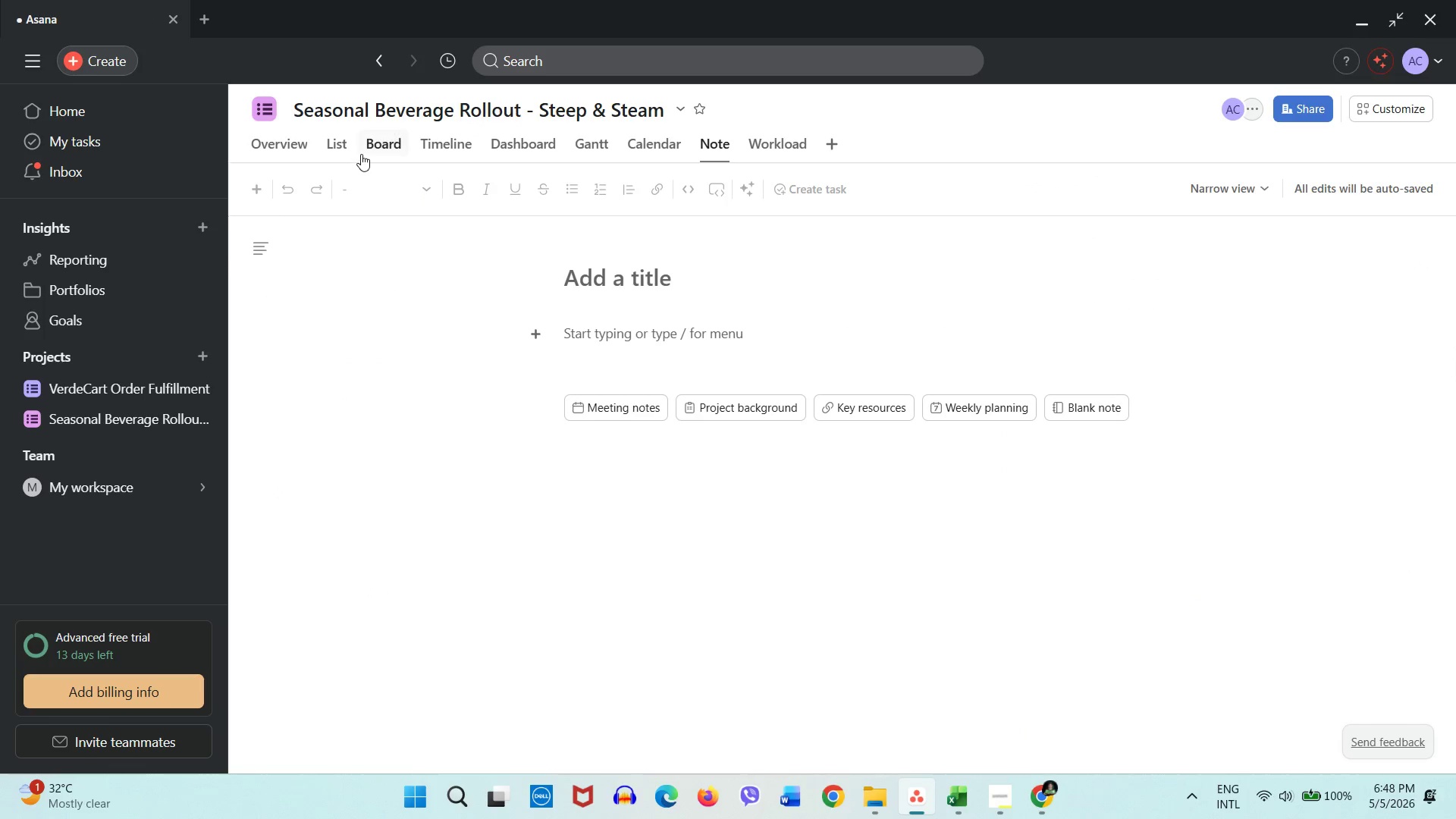 
left_click([384, 150])
 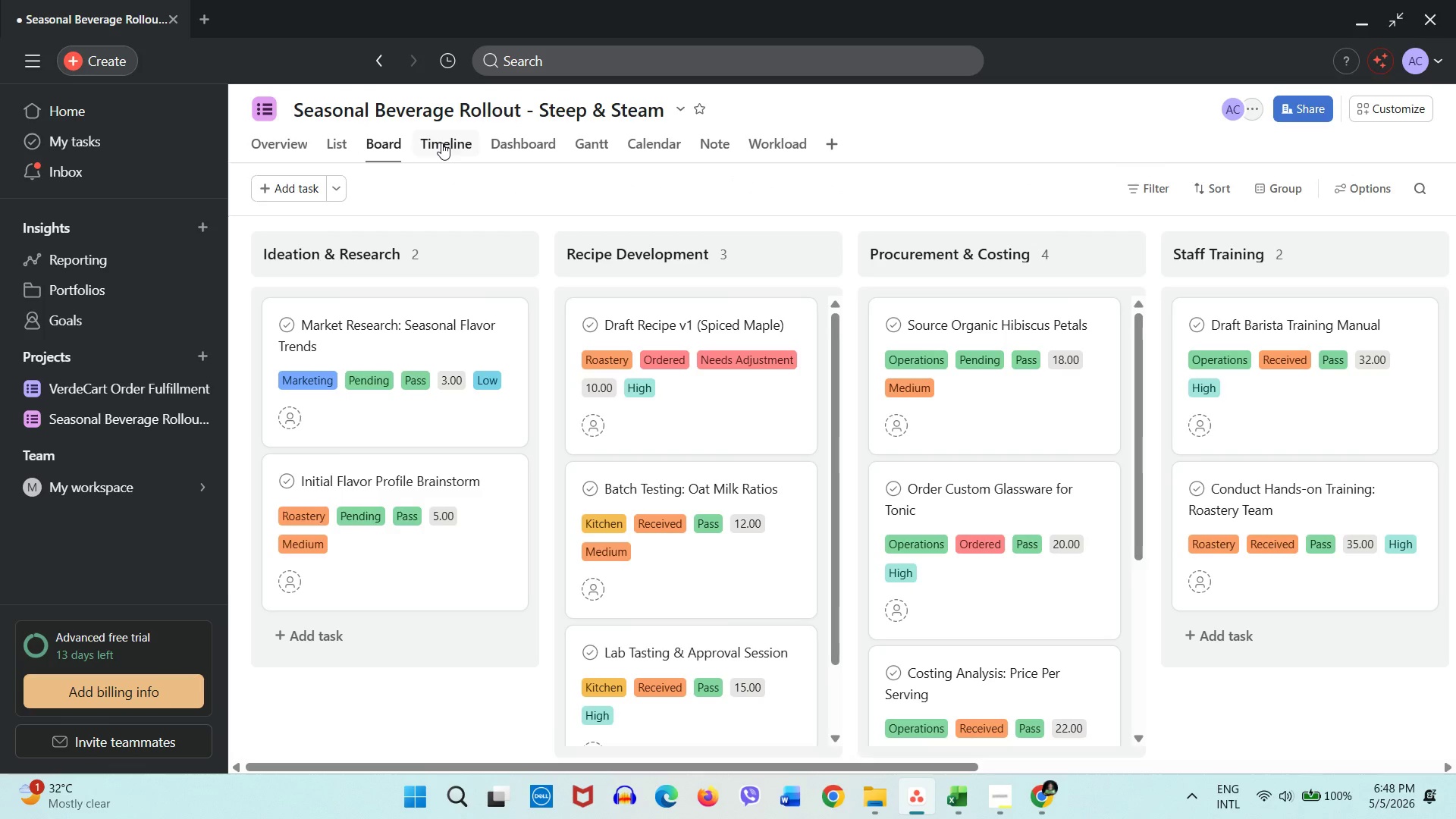 
mouse_move([974, 805])
 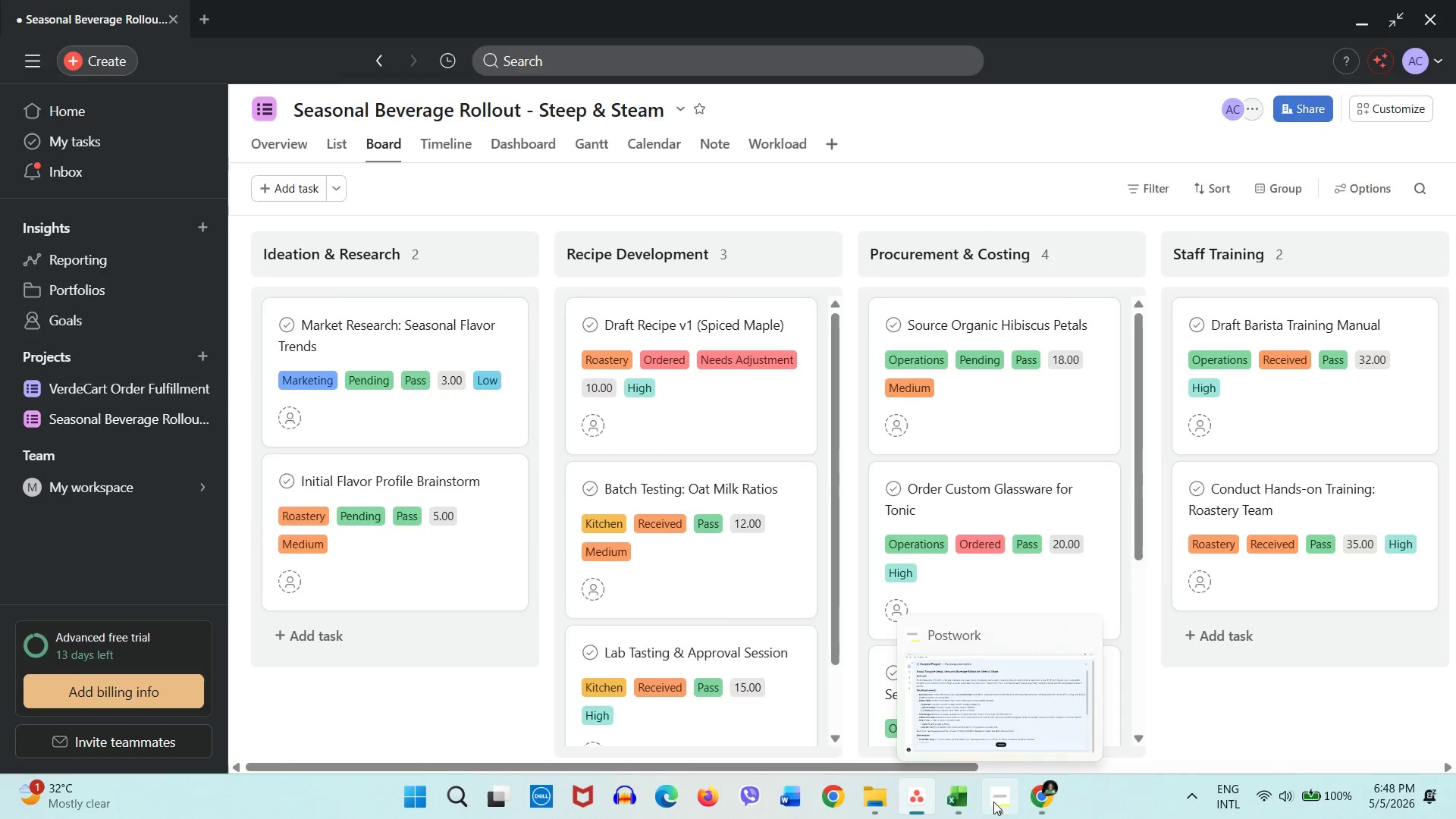 
left_click([993, 802])